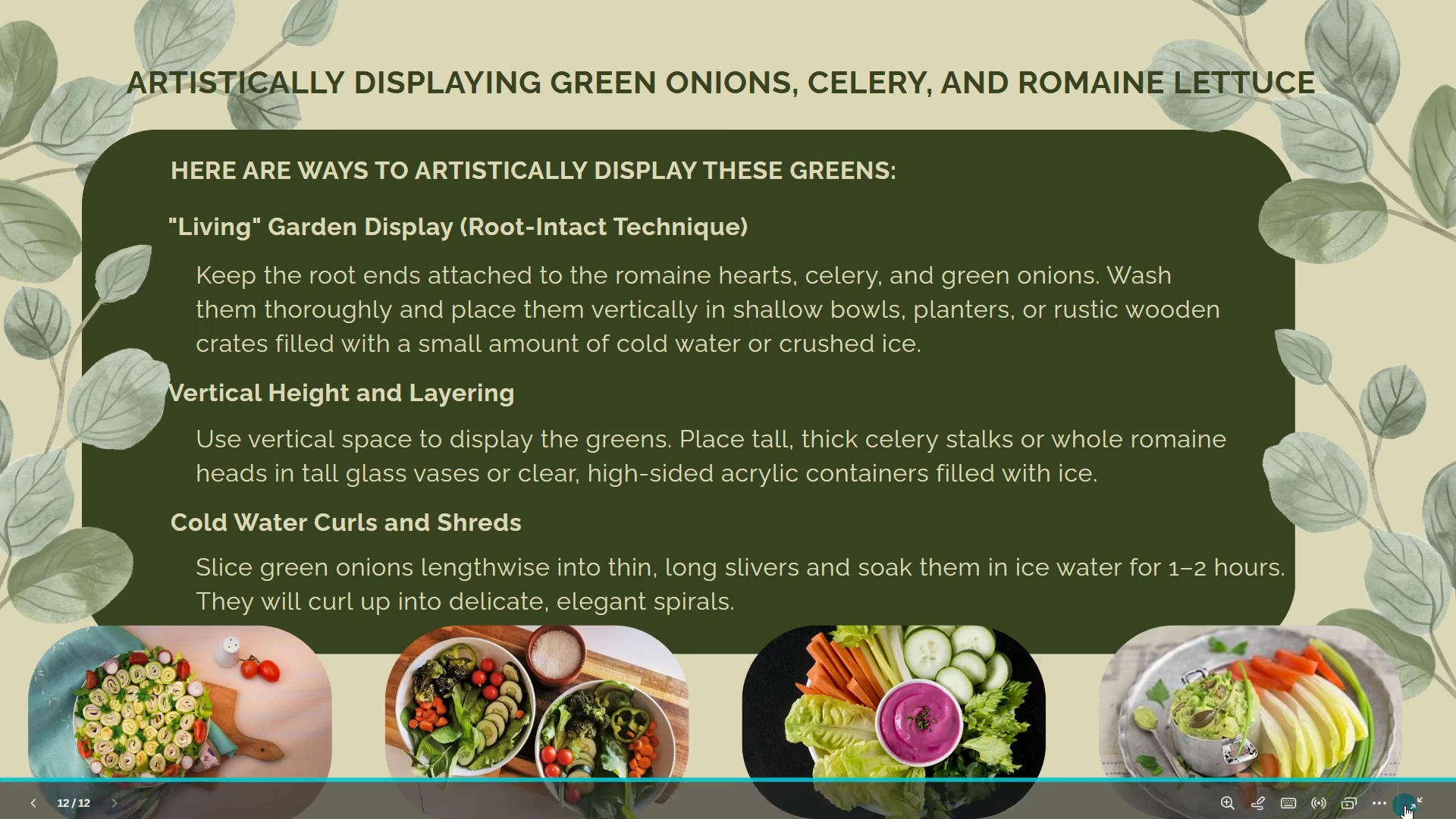 
left_click([1413, 798])
 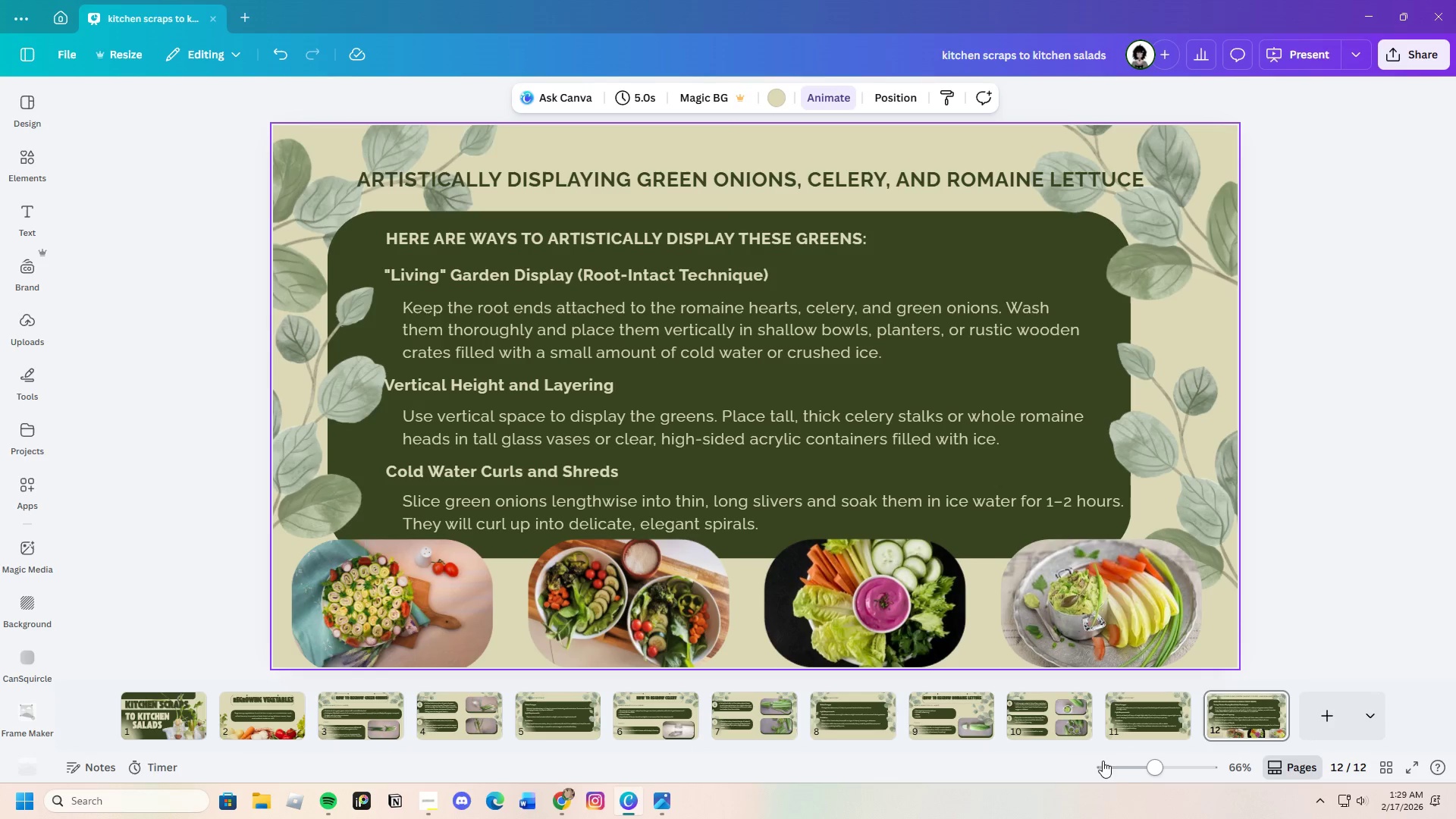 
left_click_drag(start_coordinate=[1156, 763], to_coordinate=[1148, 769])
 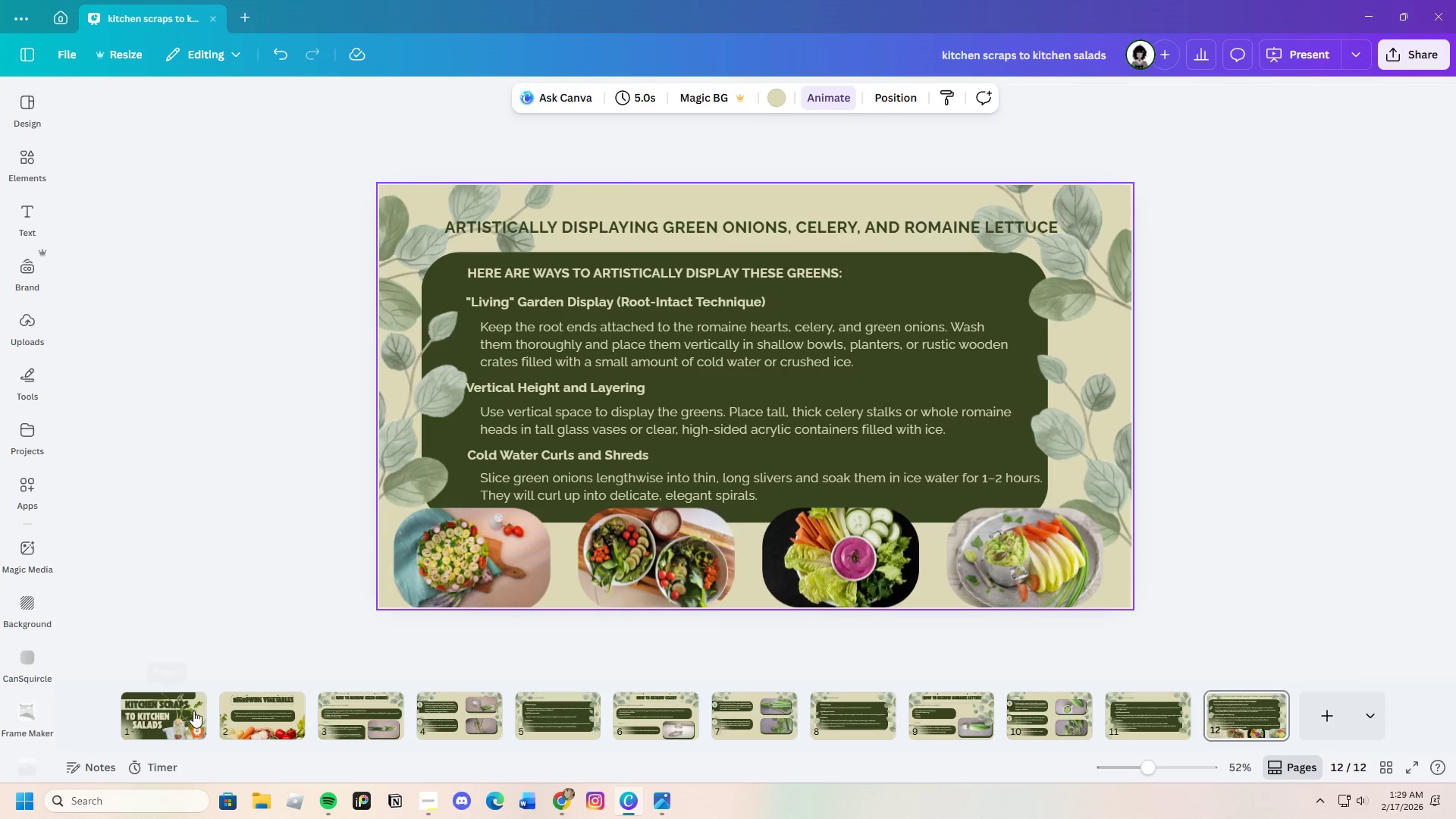 
left_click([187, 712])
 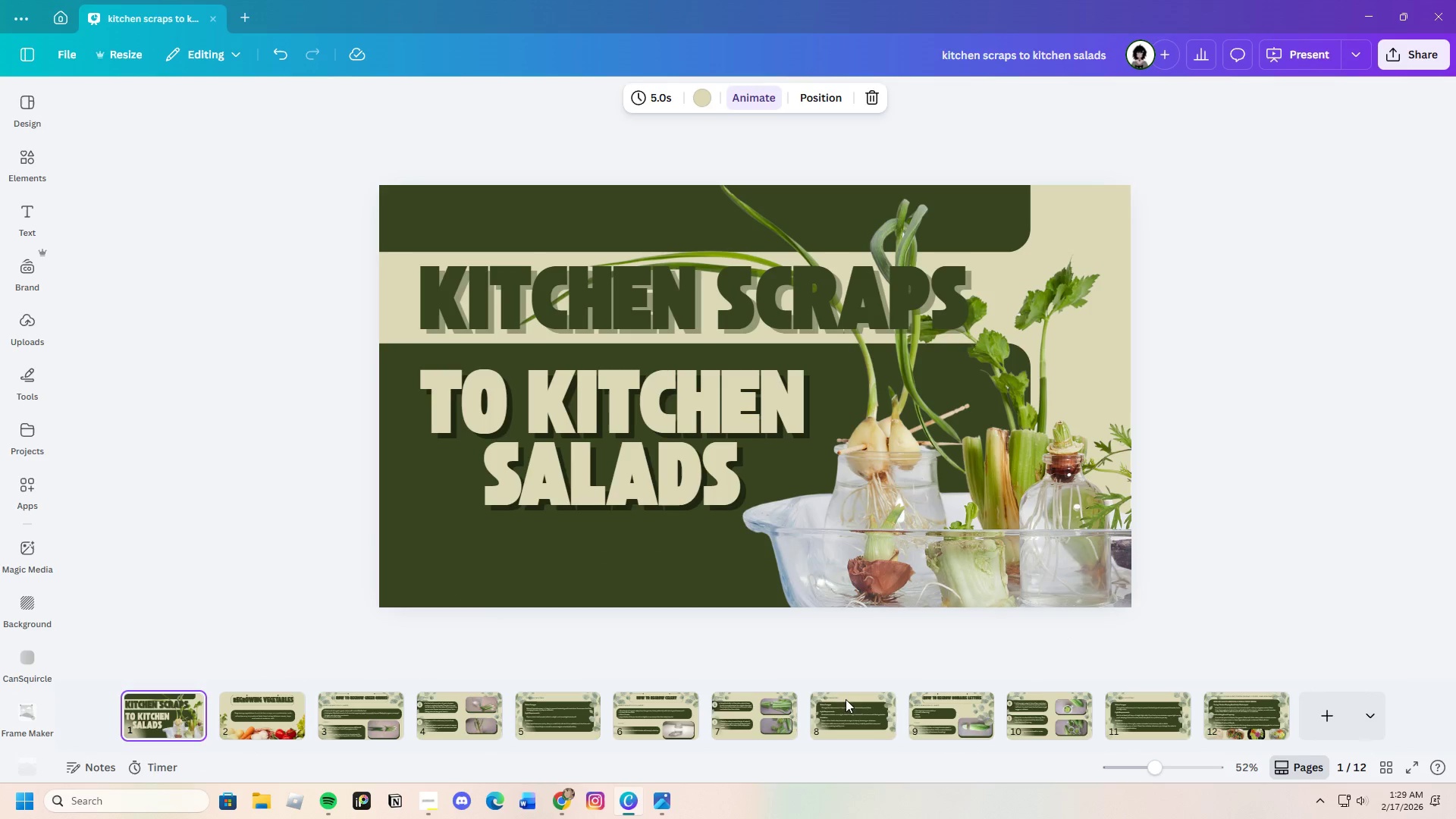 
left_click([347, 725])
 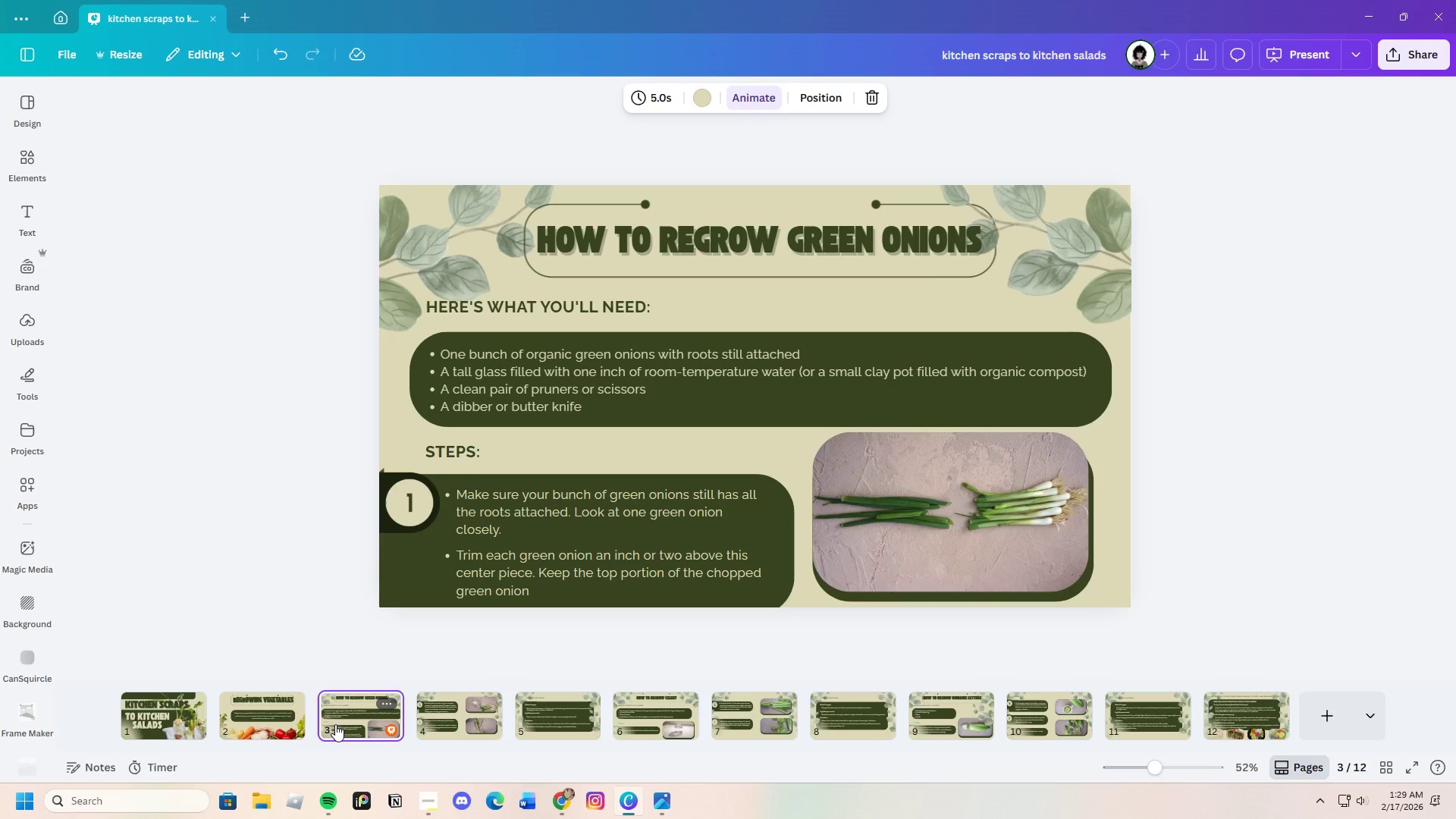 
left_click([453, 728])
 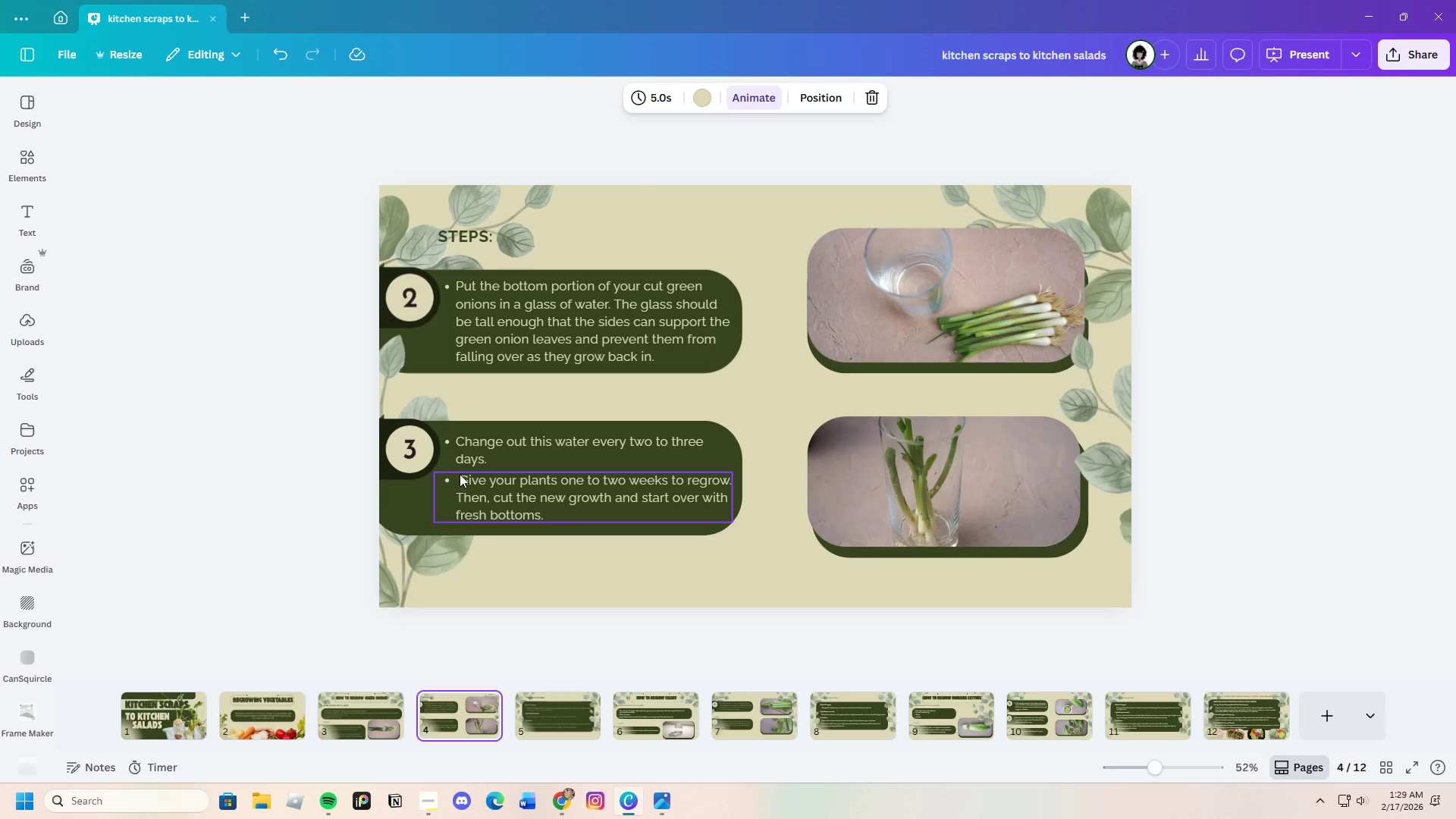 
double_click([460, 481])
 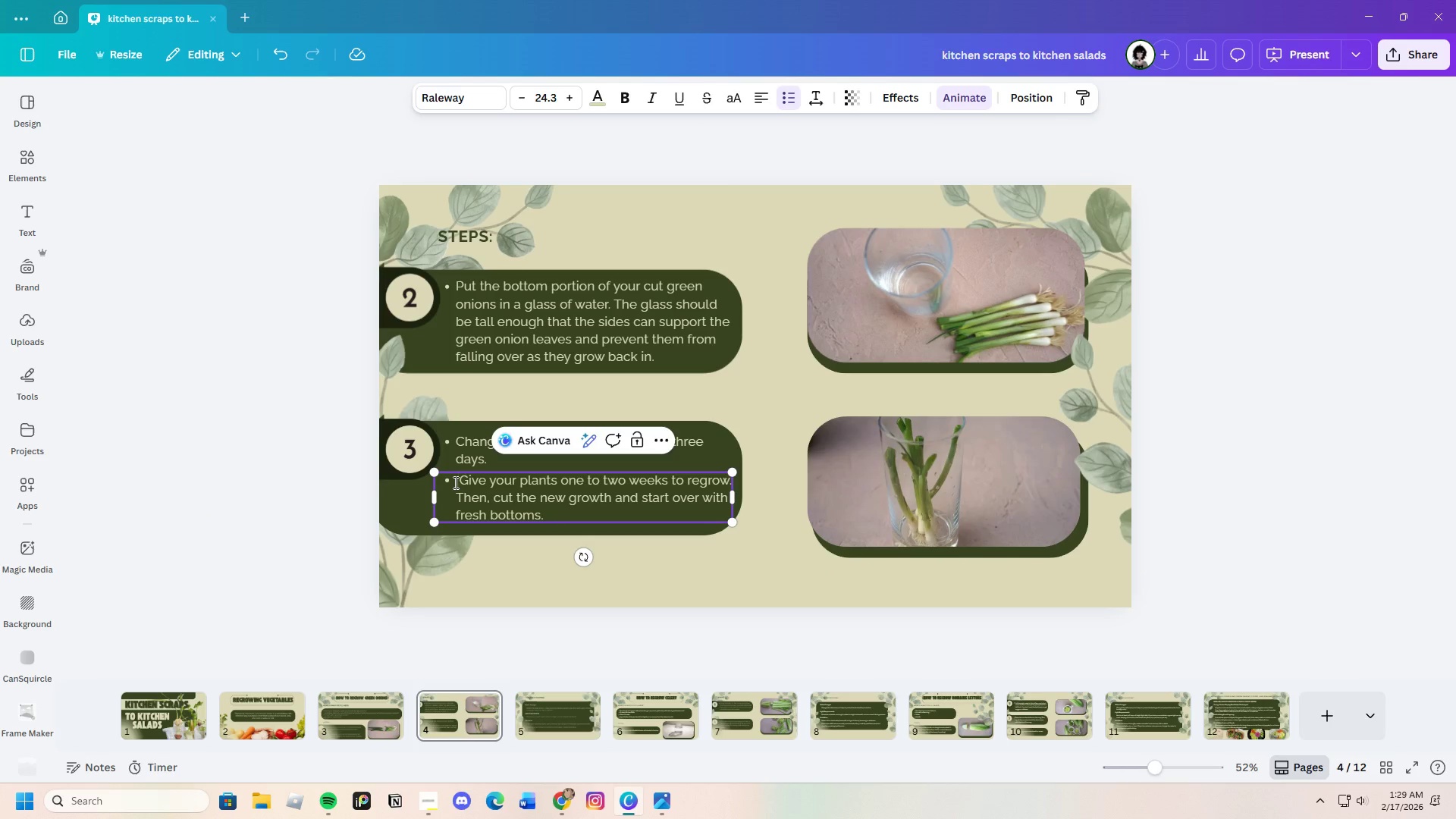 
key(Backspace)
 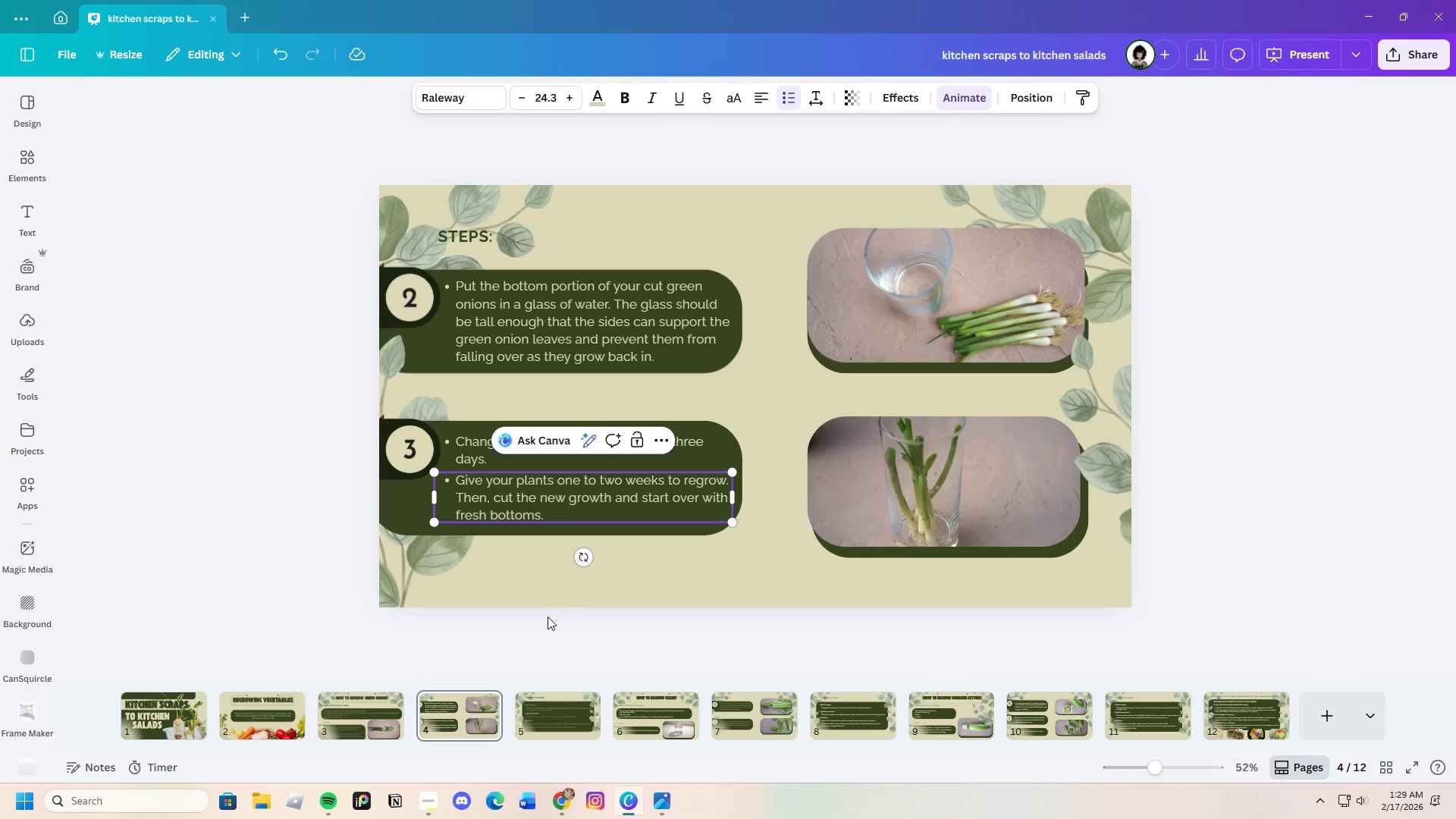 
left_click([550, 616])
 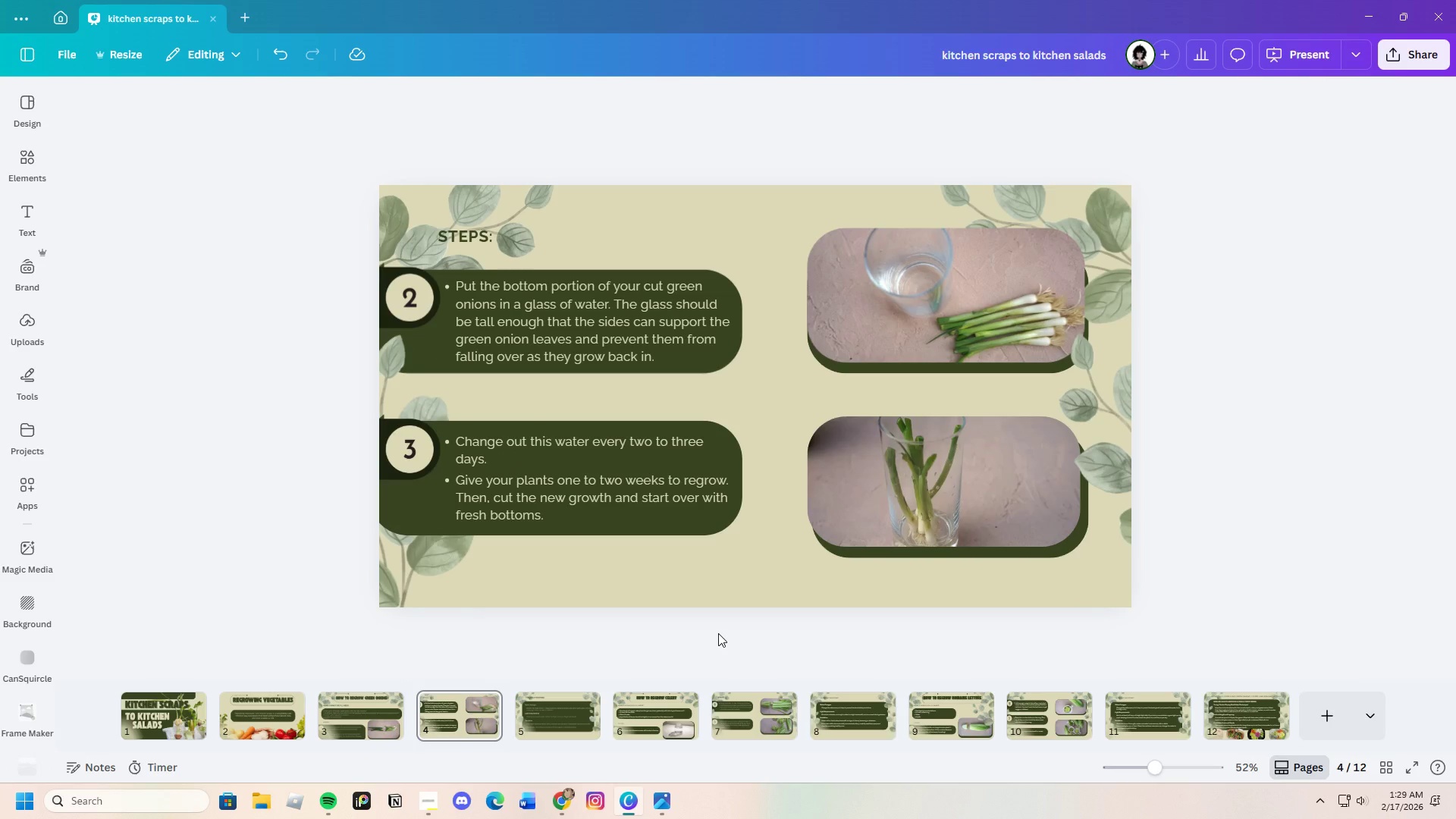 
mouse_move([600, 704])
 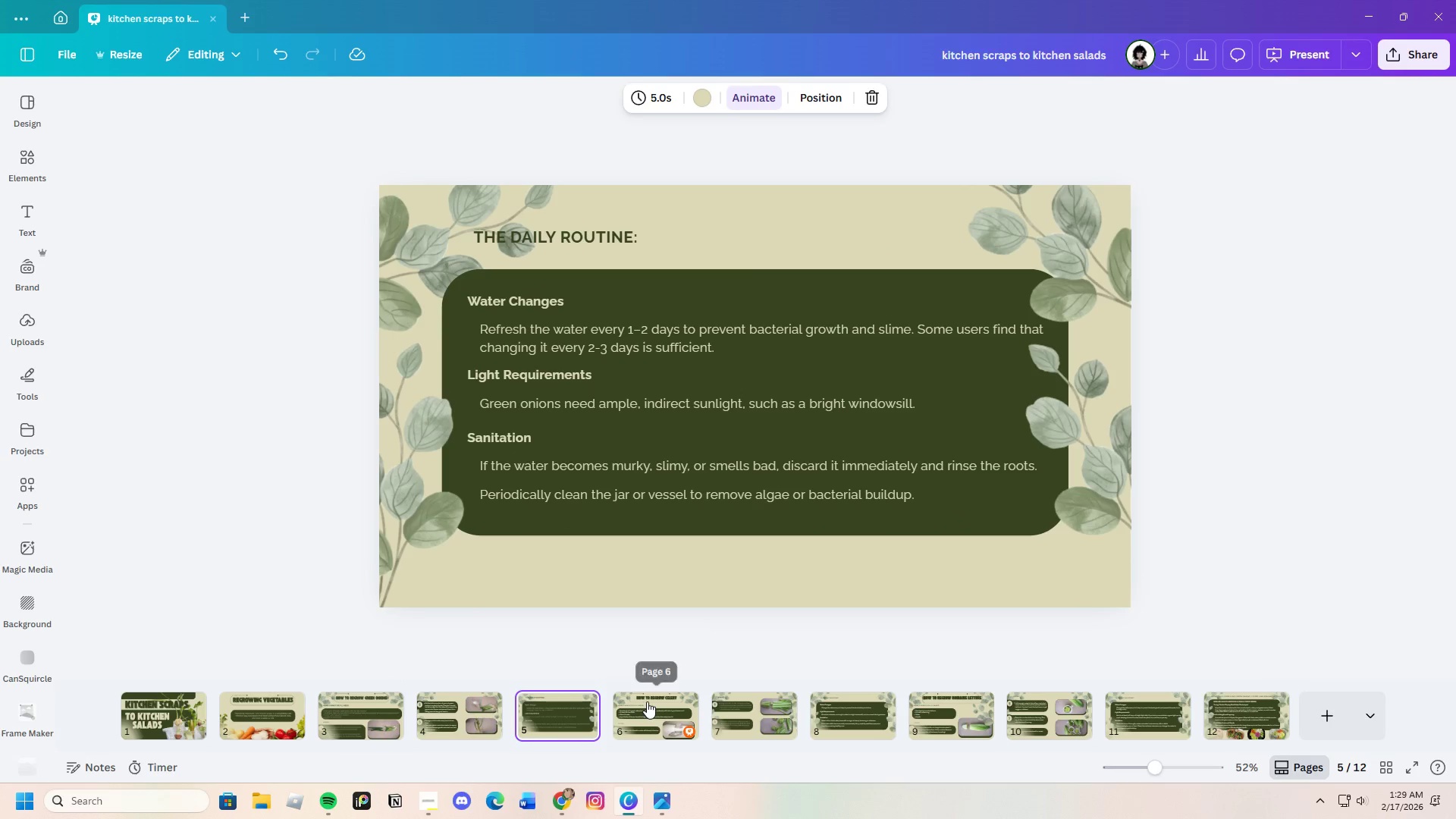 
left_click([647, 701])
 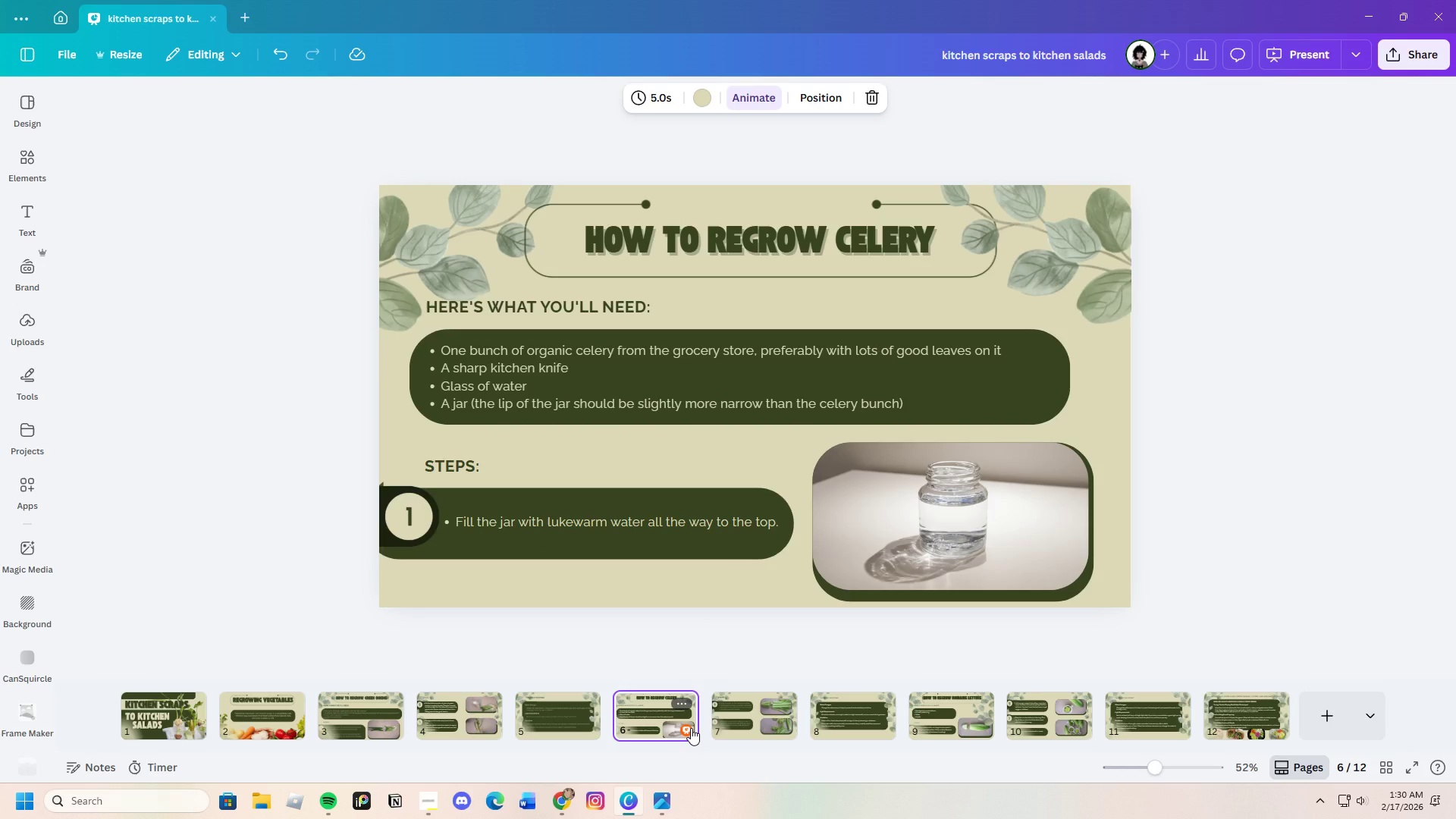 
wait(6.94)
 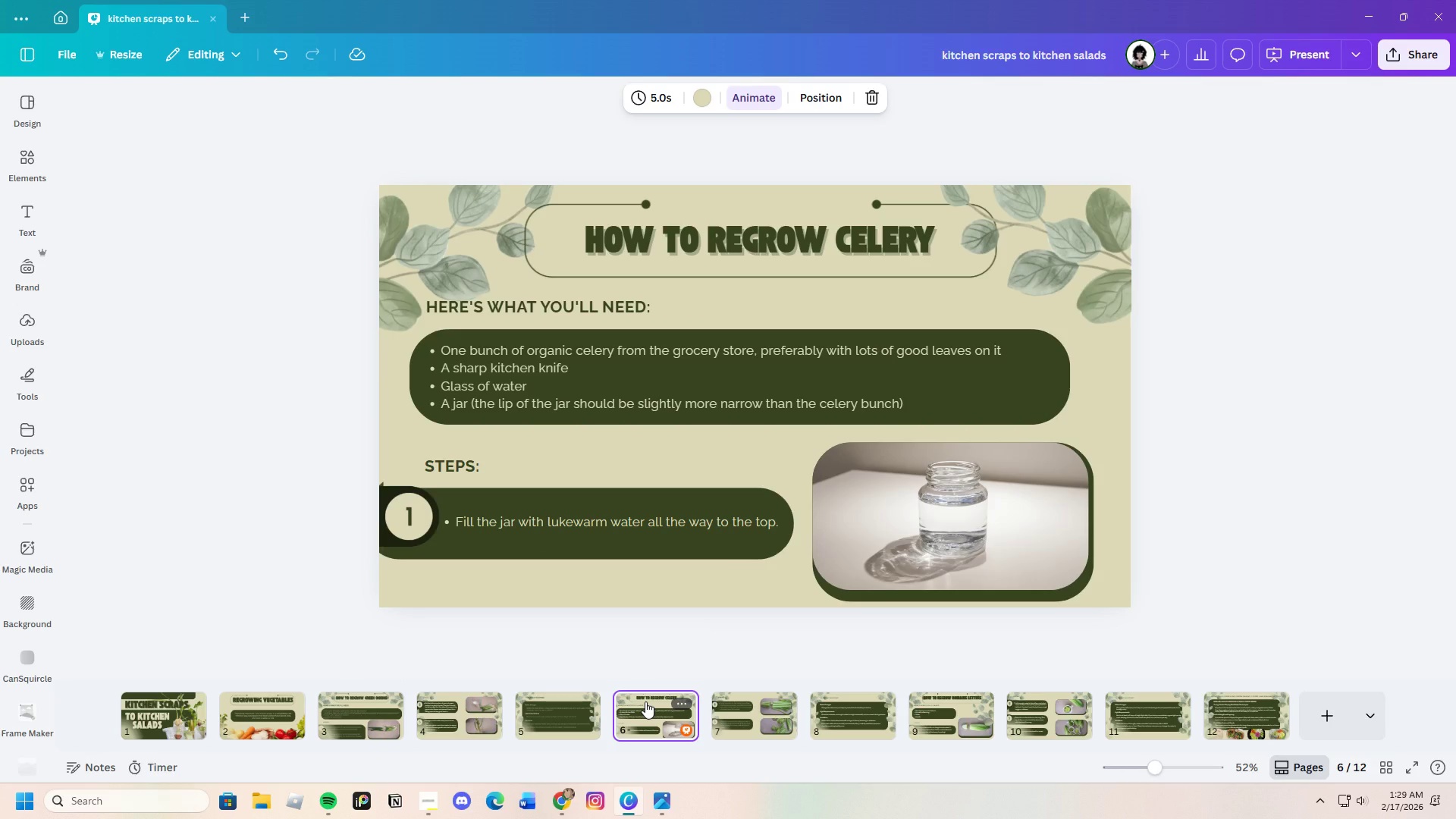 
left_click([775, 729])
 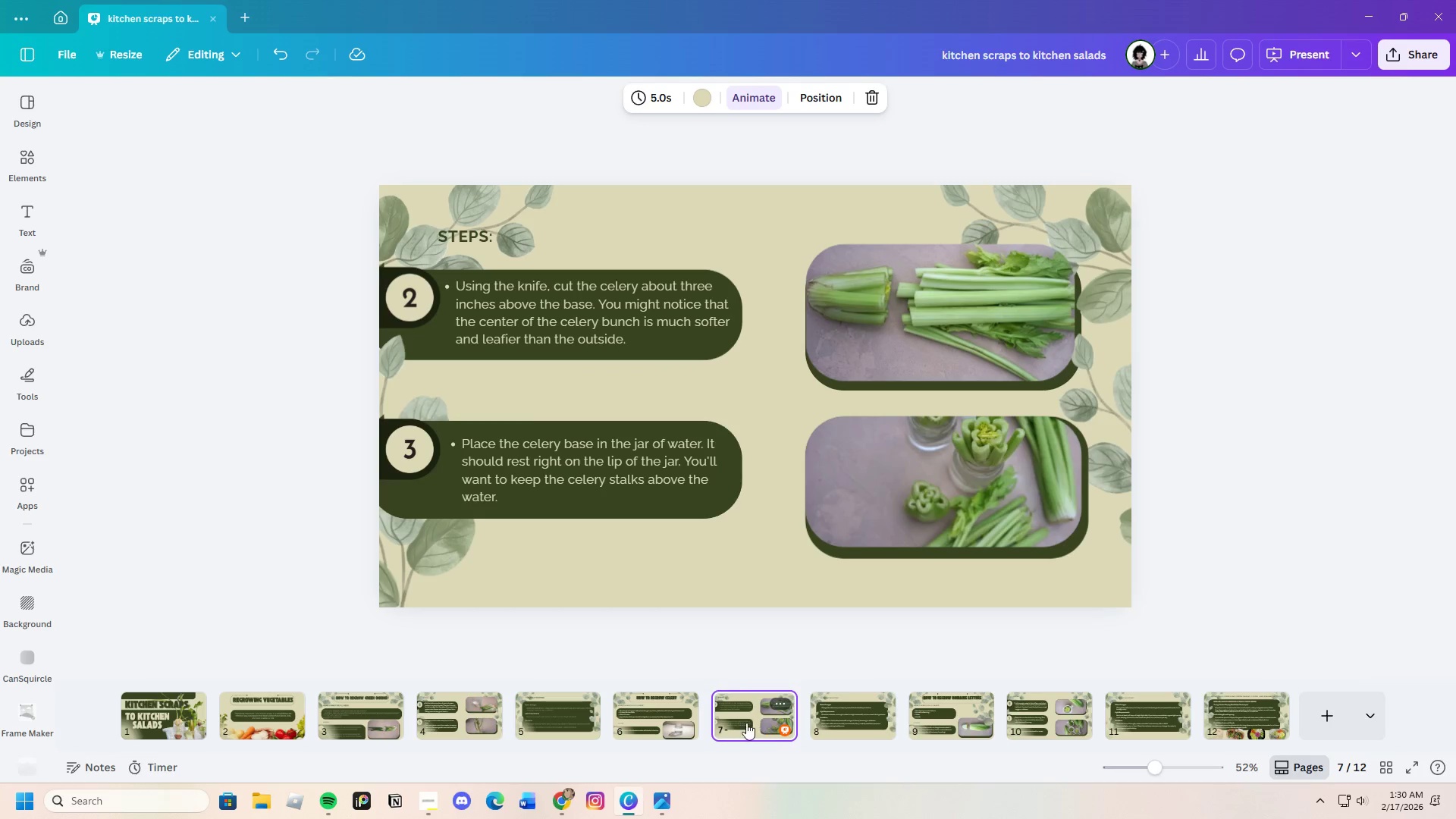 
left_click([842, 715])
 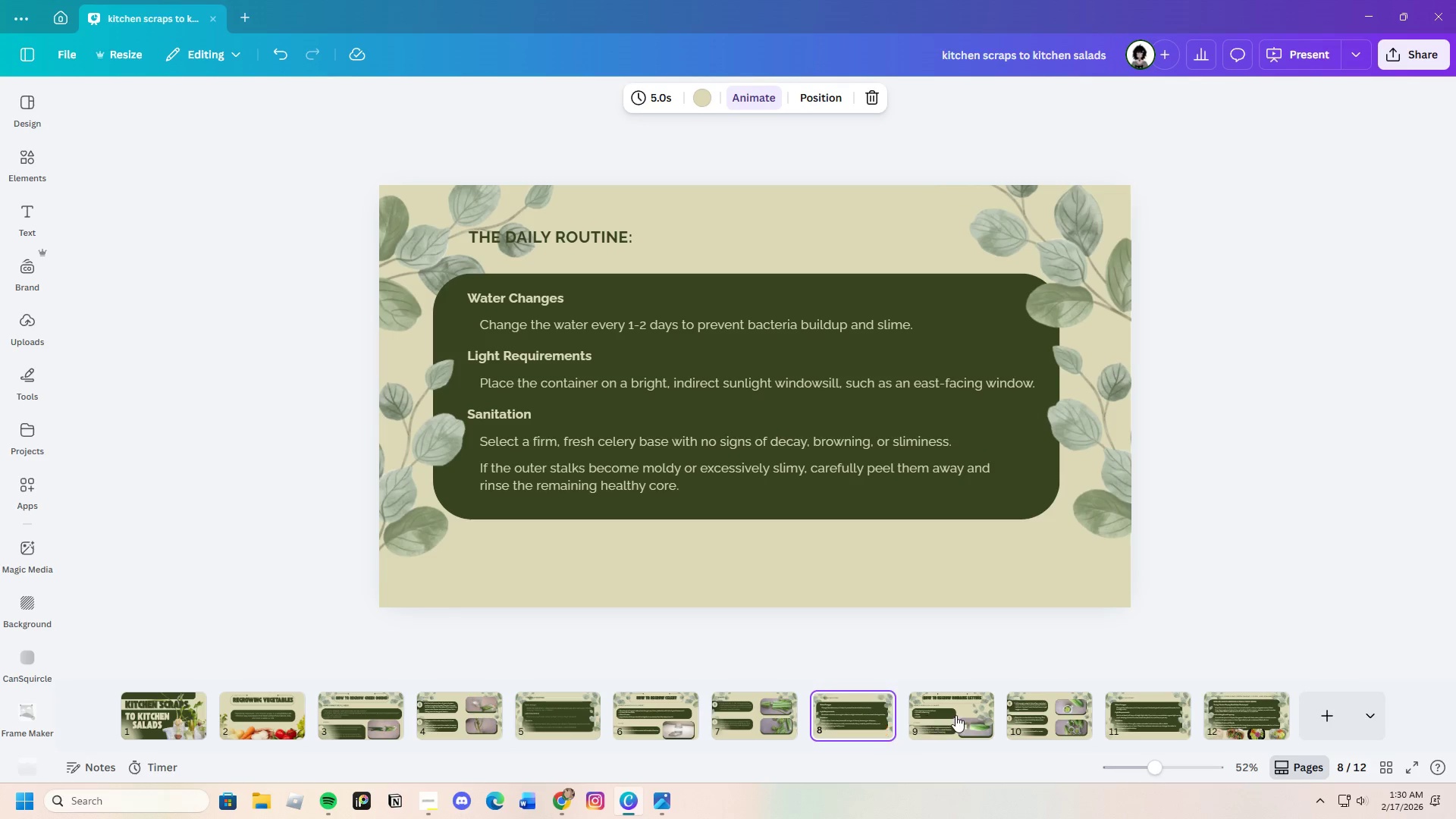 
left_click([956, 715])
 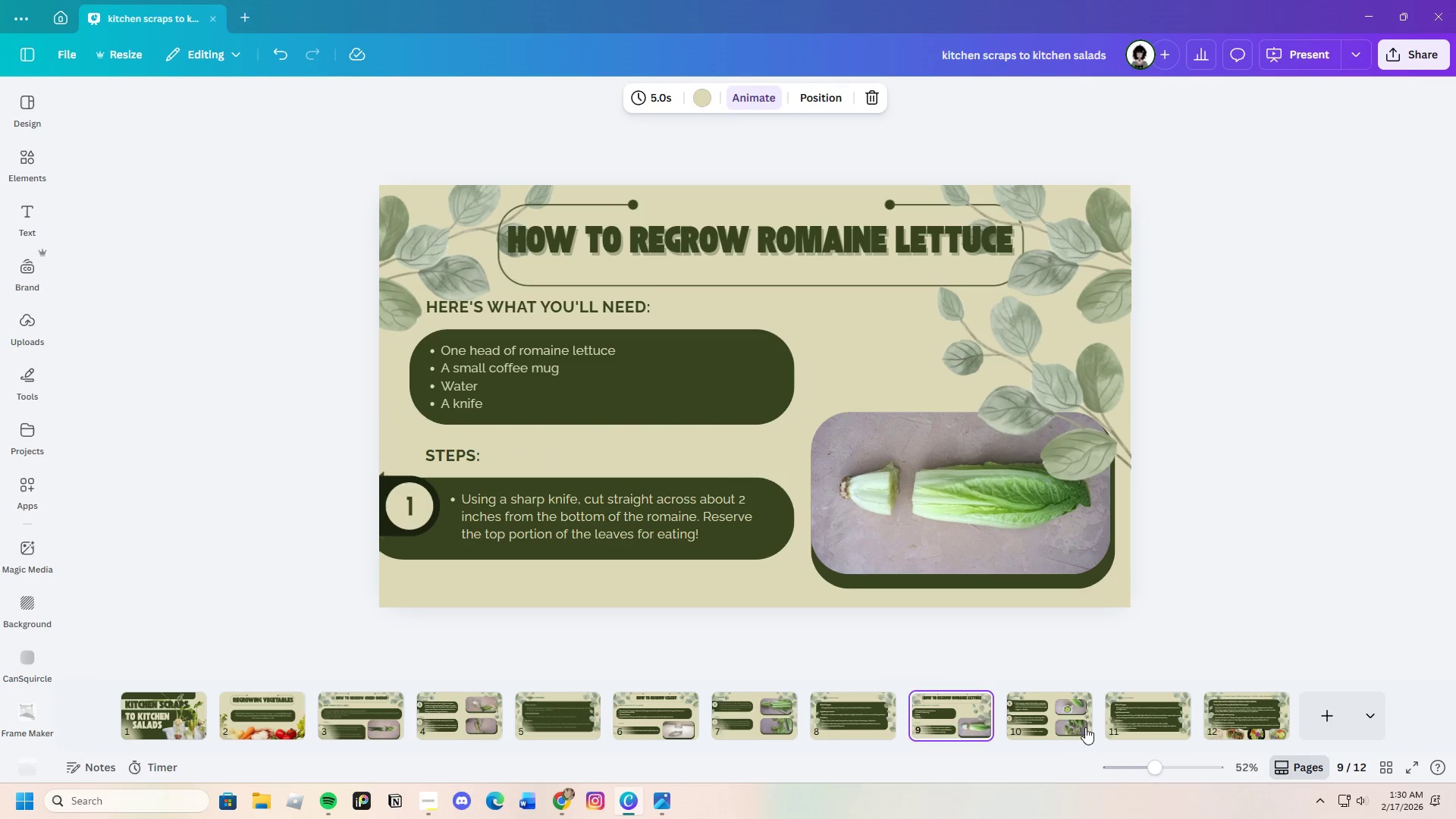 
left_click([1062, 725])
 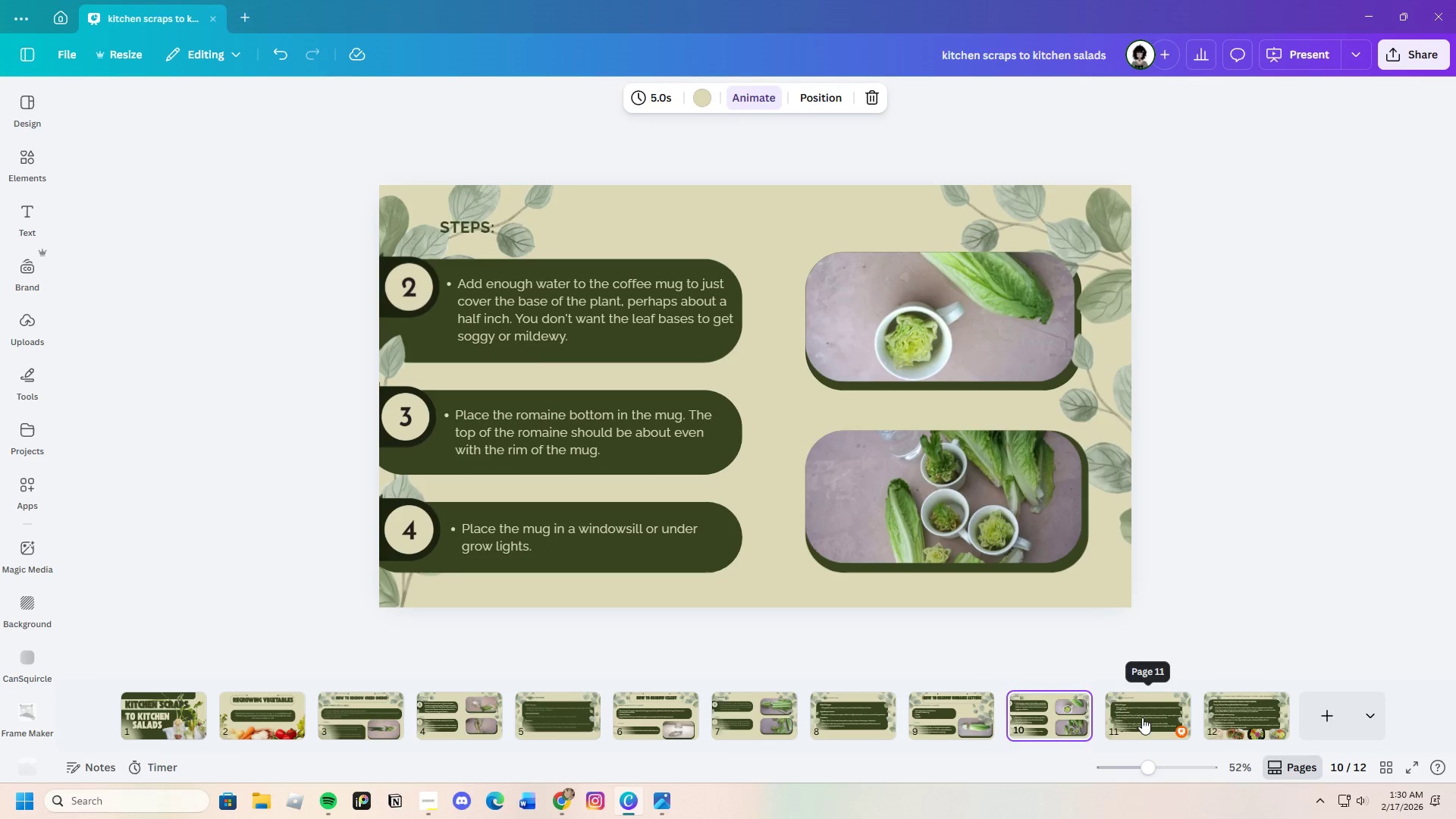 